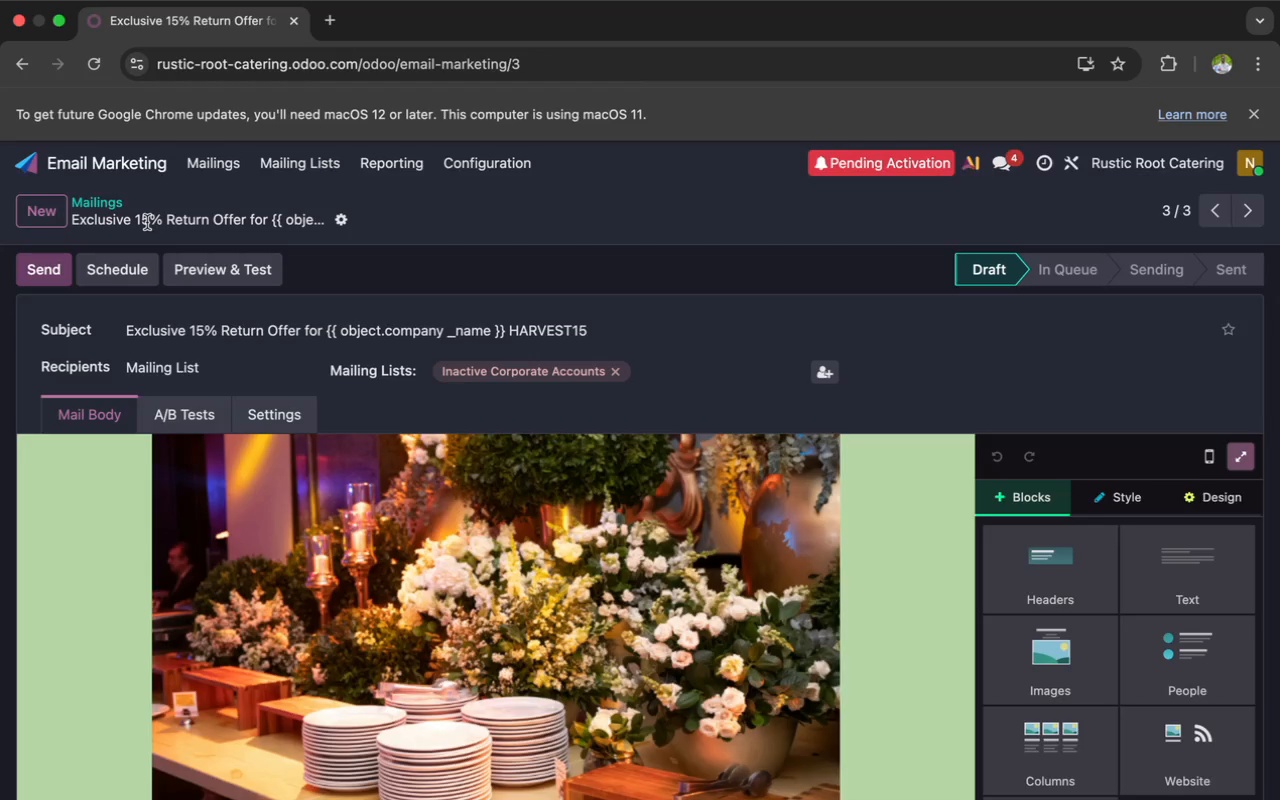 
left_click([195, 260])
 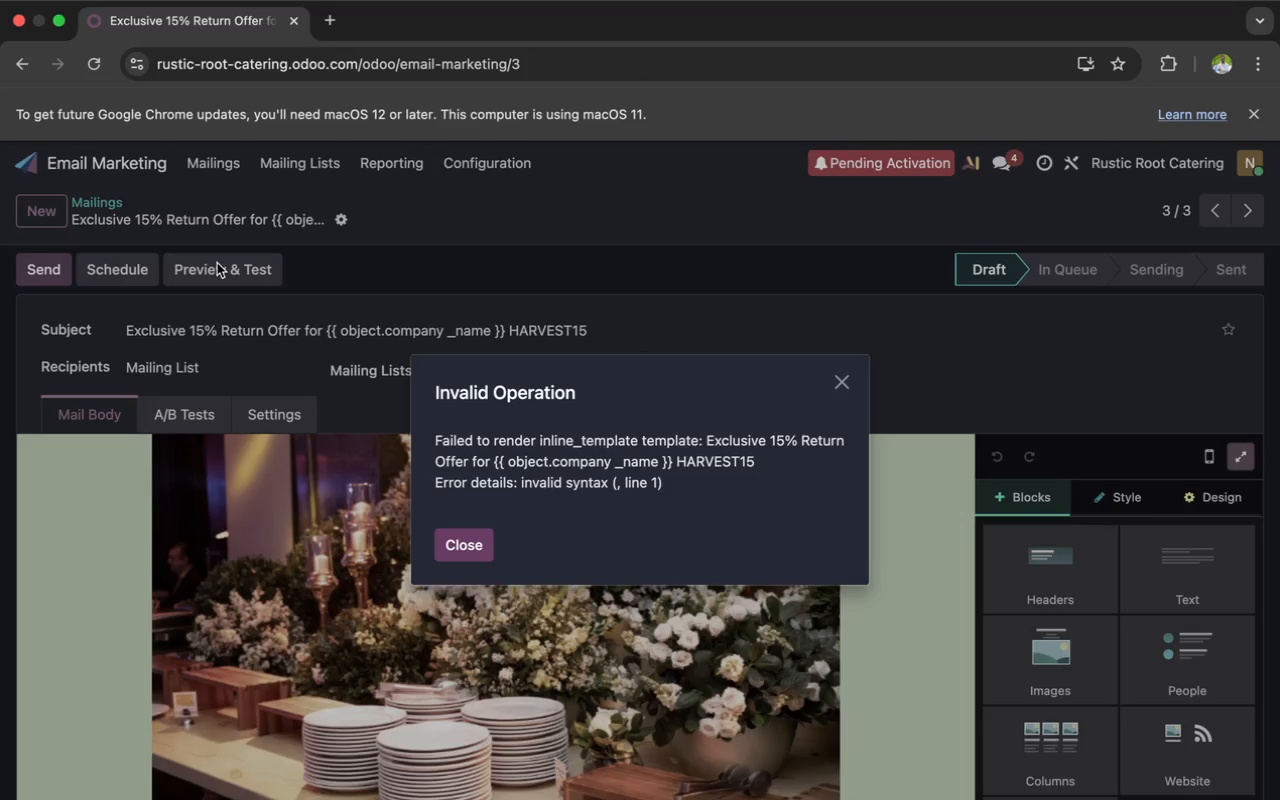 
wait(10.82)
 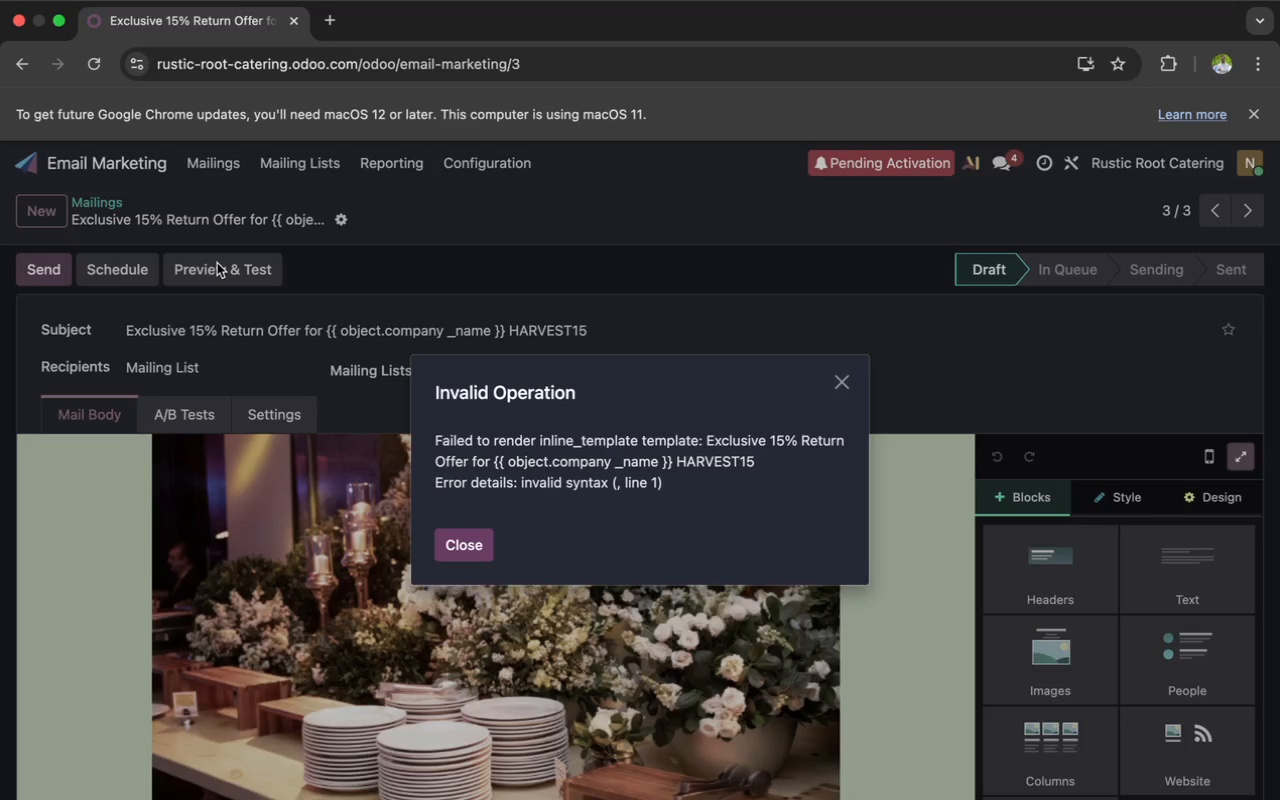 
left_click([470, 539])
 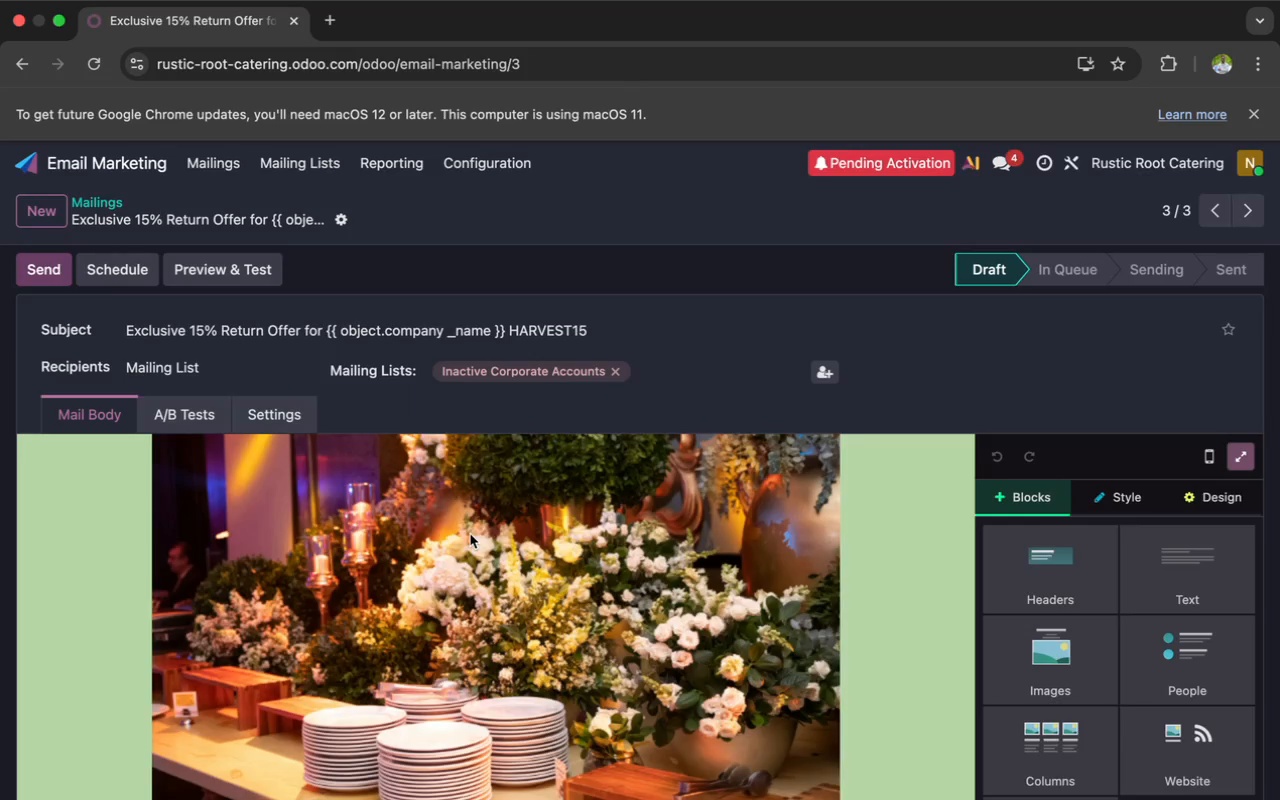 
scroll: coordinate [483, 478], scroll_direction: down, amount: 53.0
 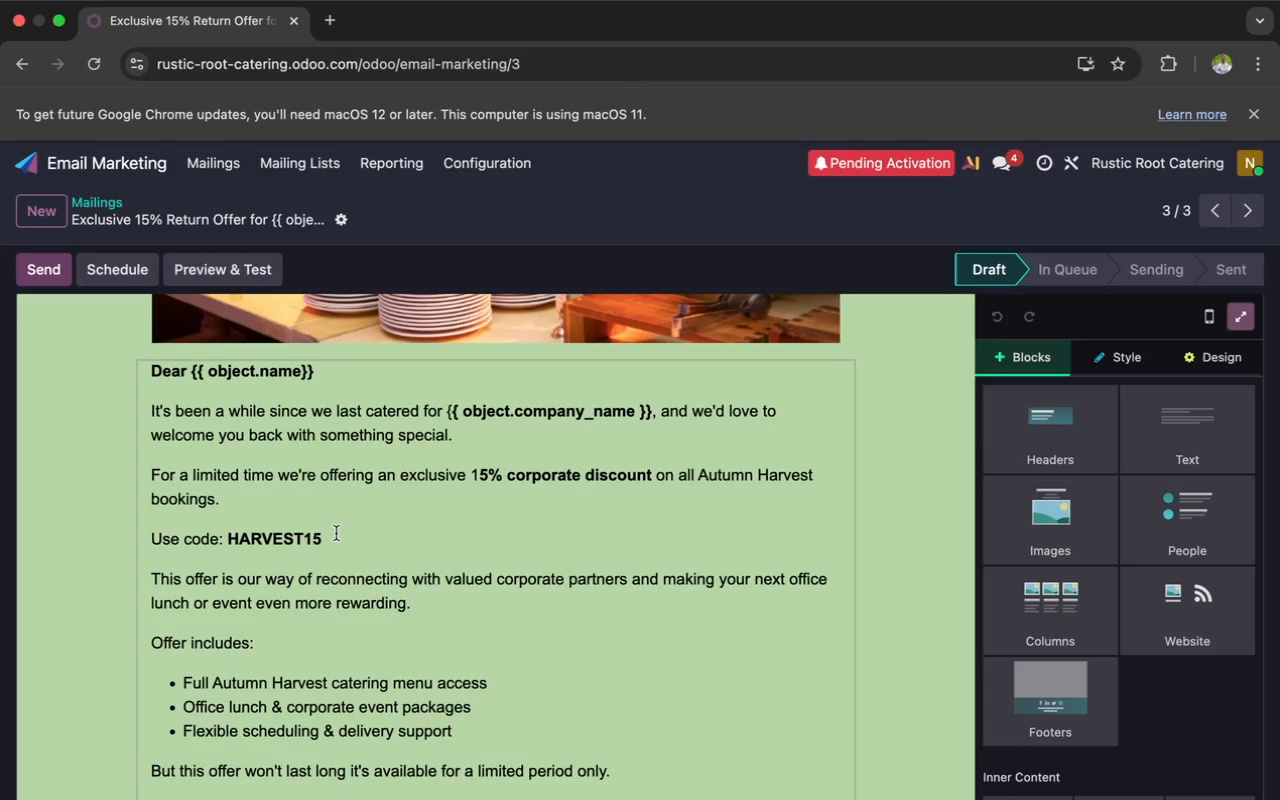 
wait(5.25)
 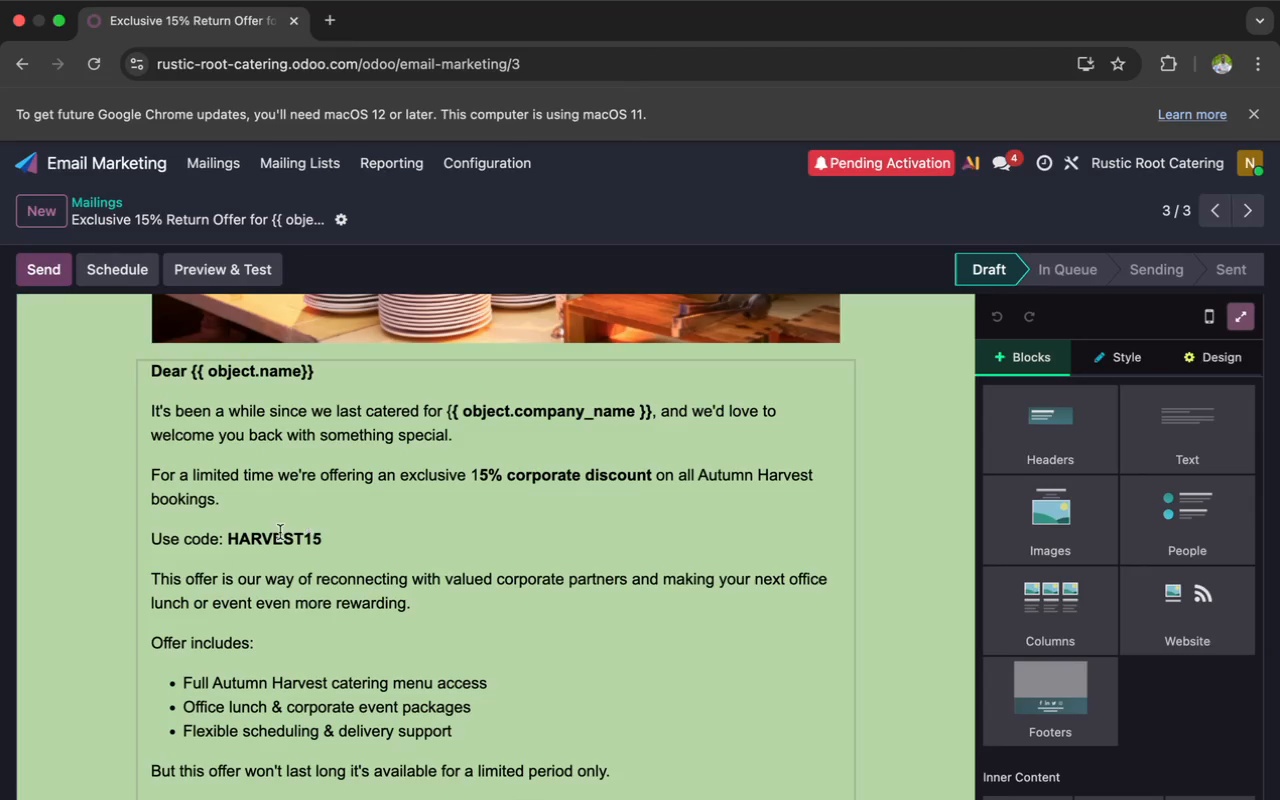 
scroll: coordinate [336, 533], scroll_direction: up, amount: 53.0
 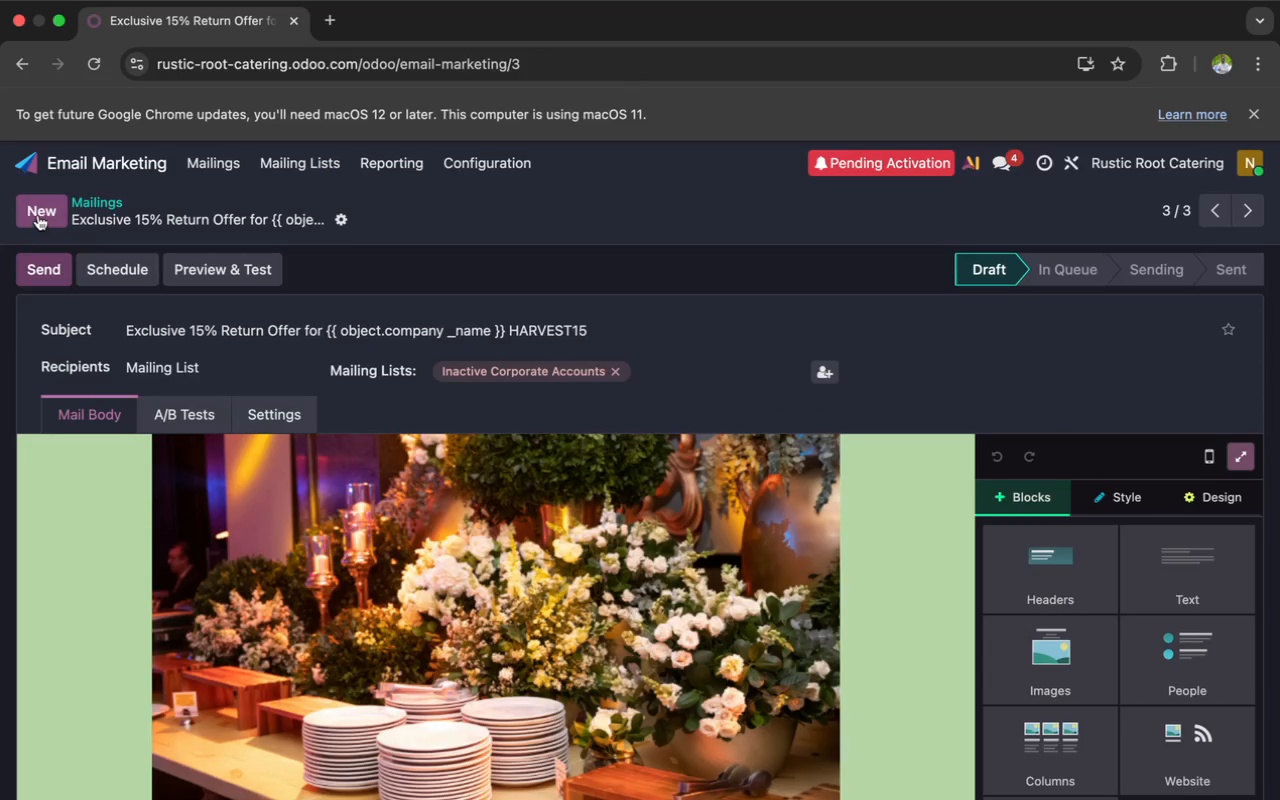 
left_click([38, 215])
 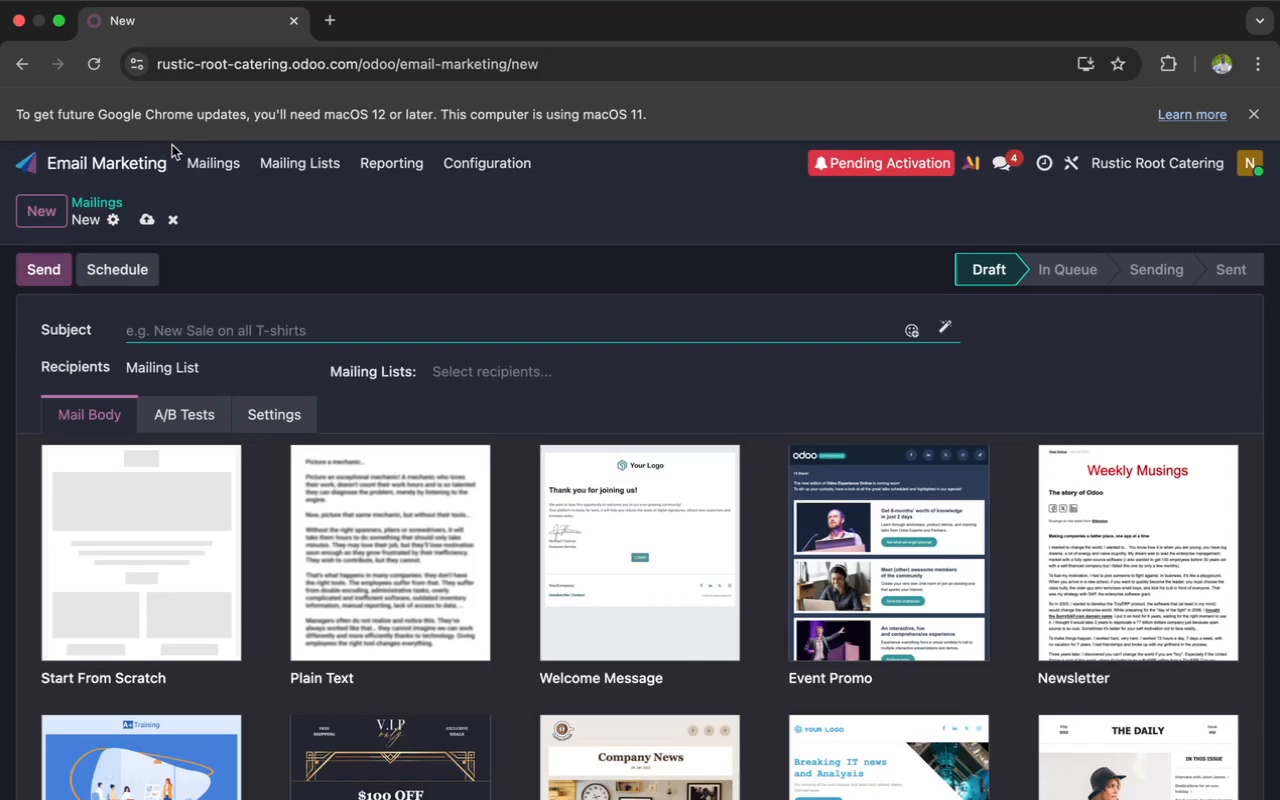 
left_click([208, 163])
 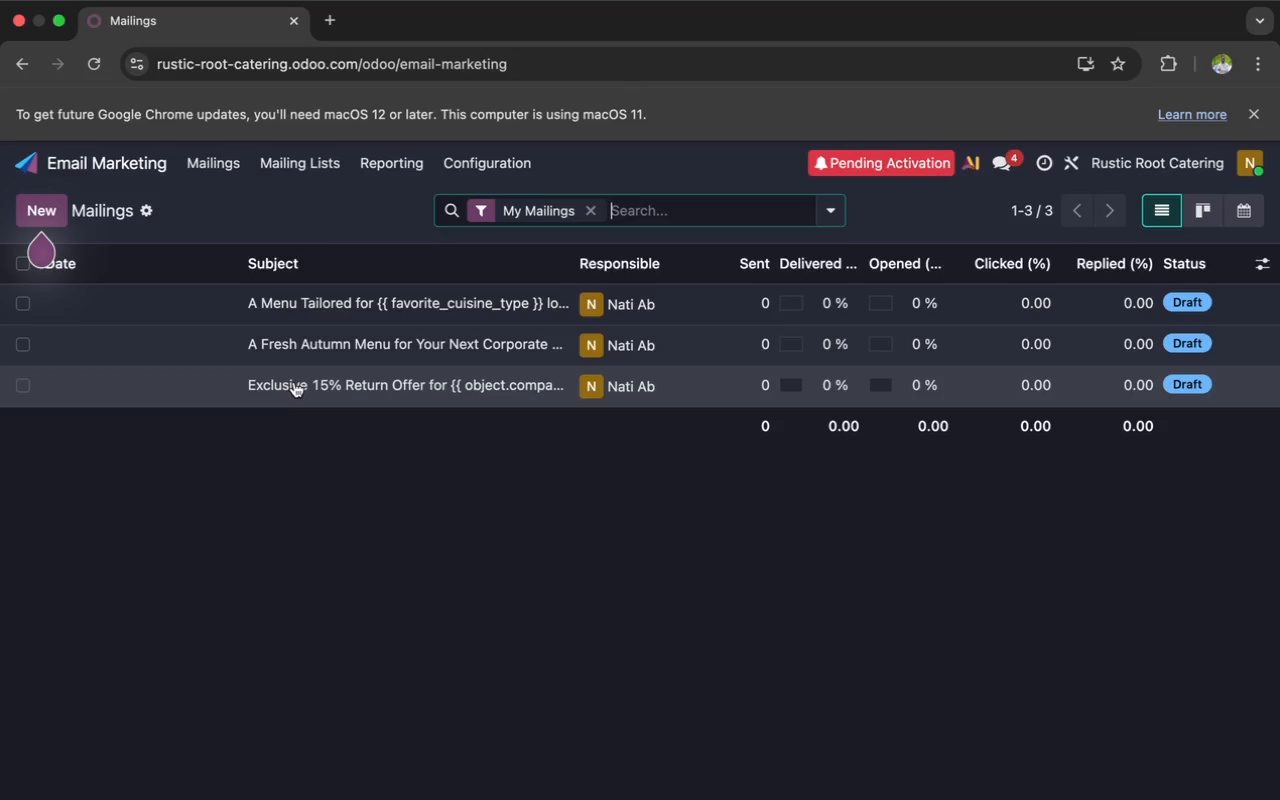 
left_click([326, 307])
 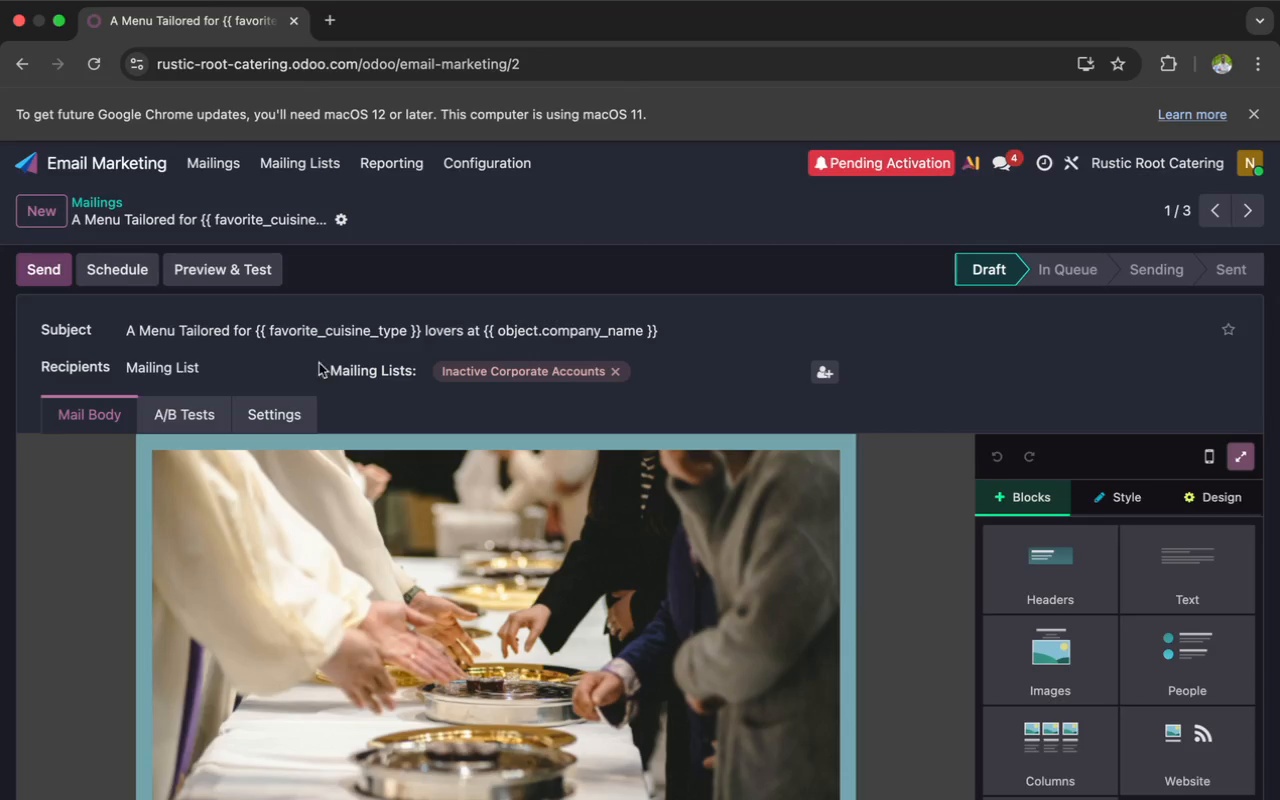 
left_click([230, 271])
 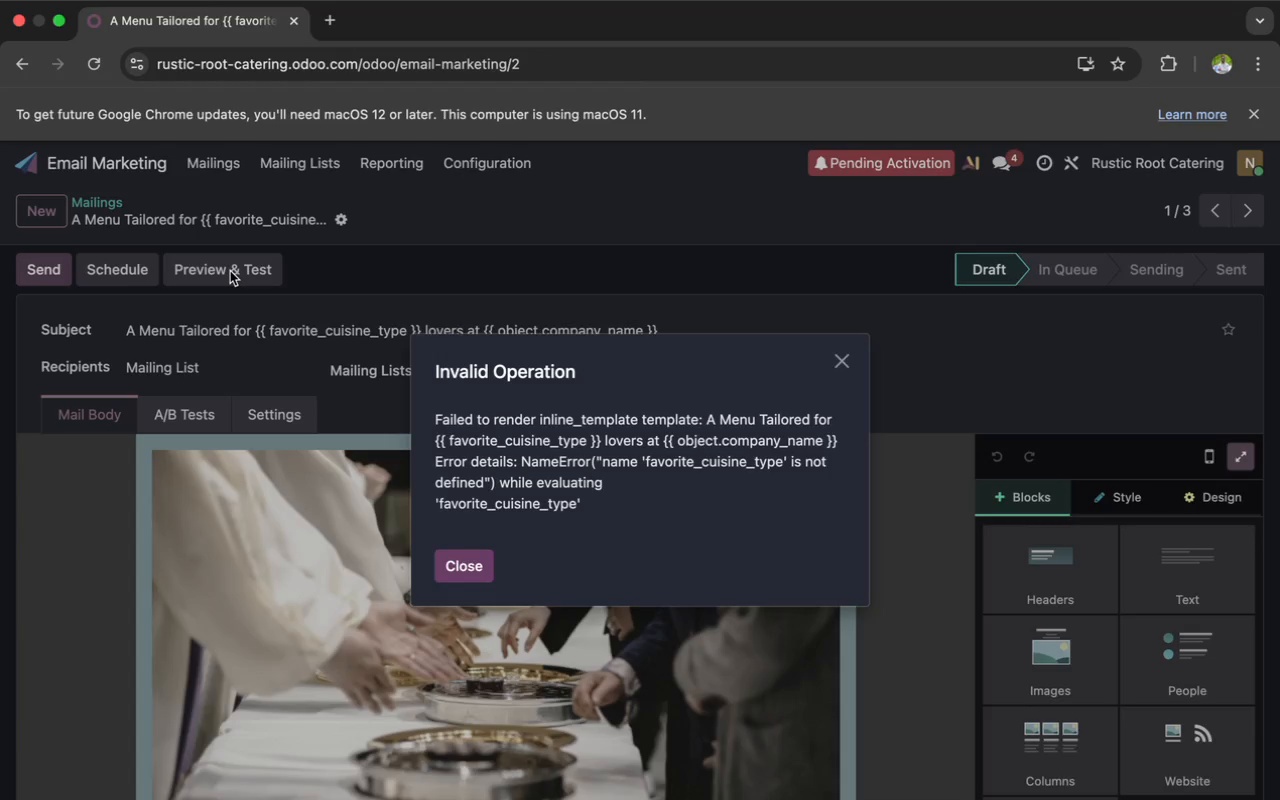 
wait(16.58)
 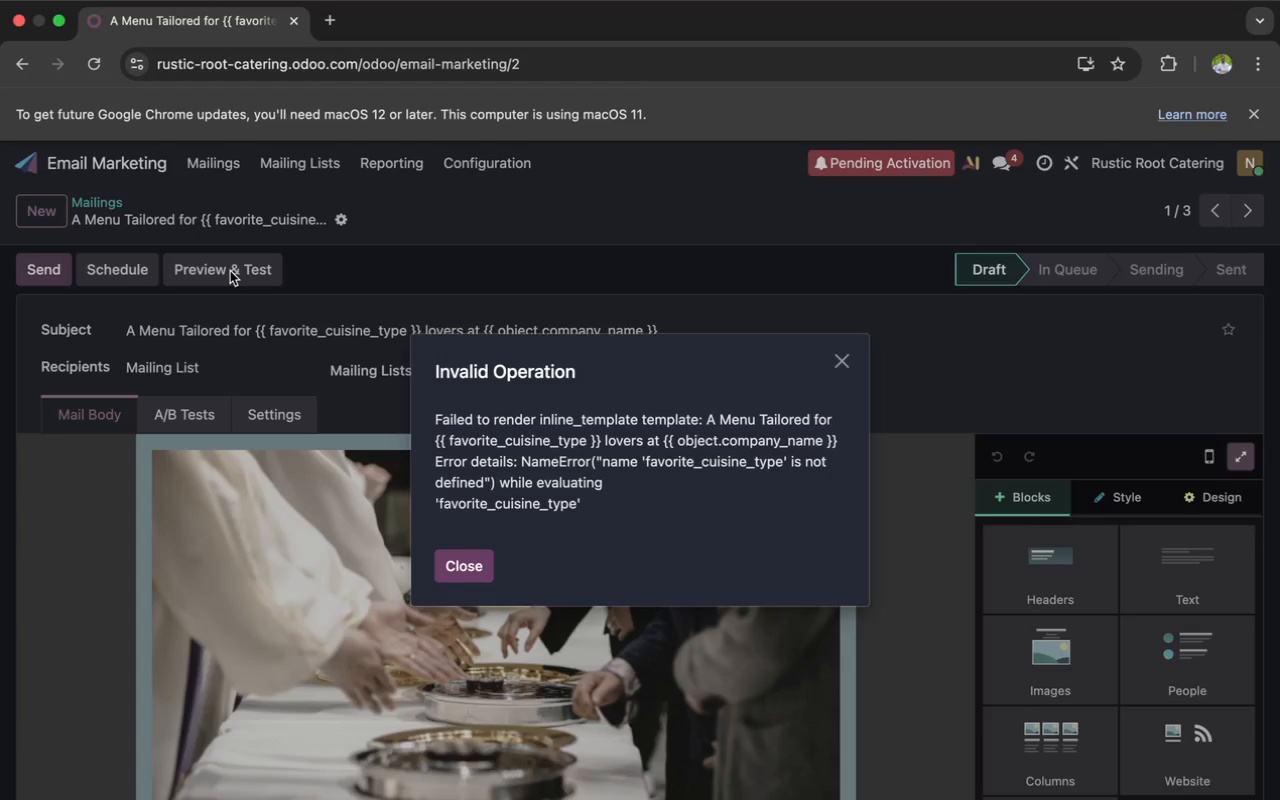 
left_click([463, 563])
 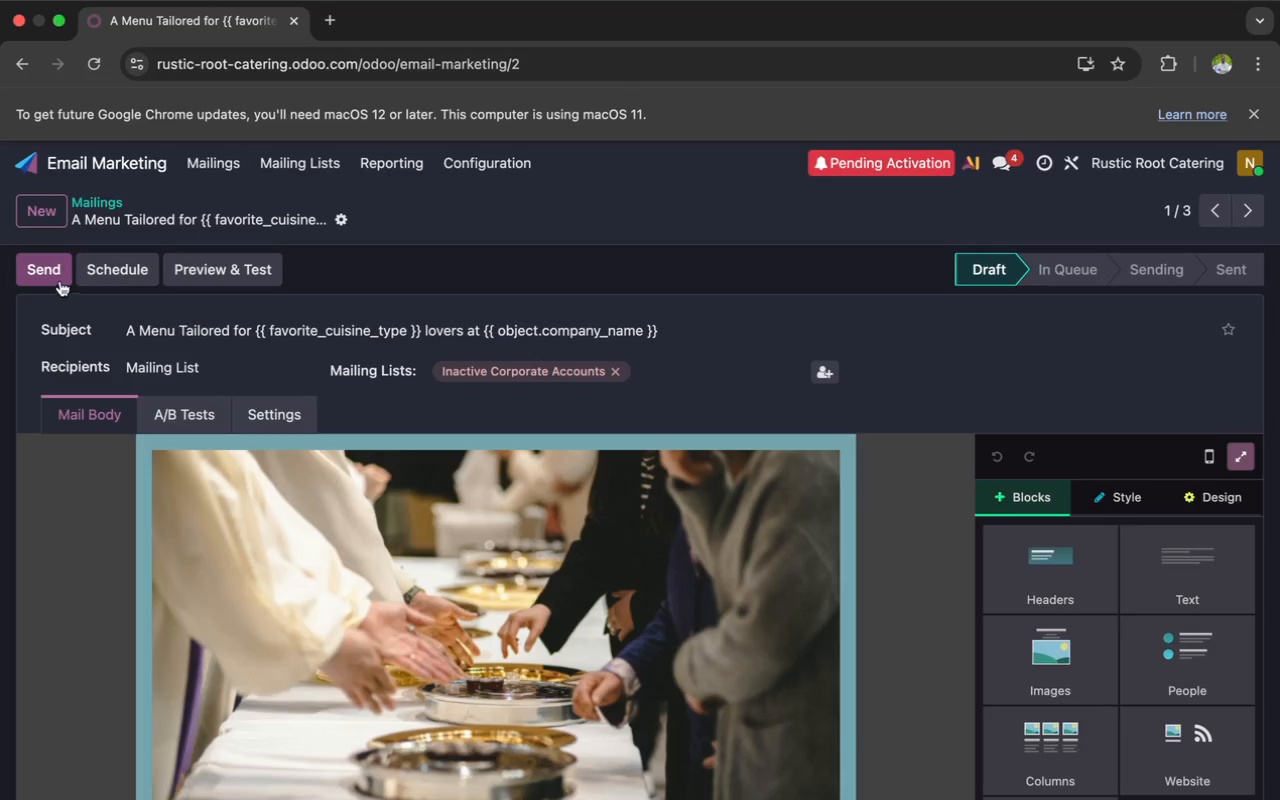 
mouse_move([89, 221])
 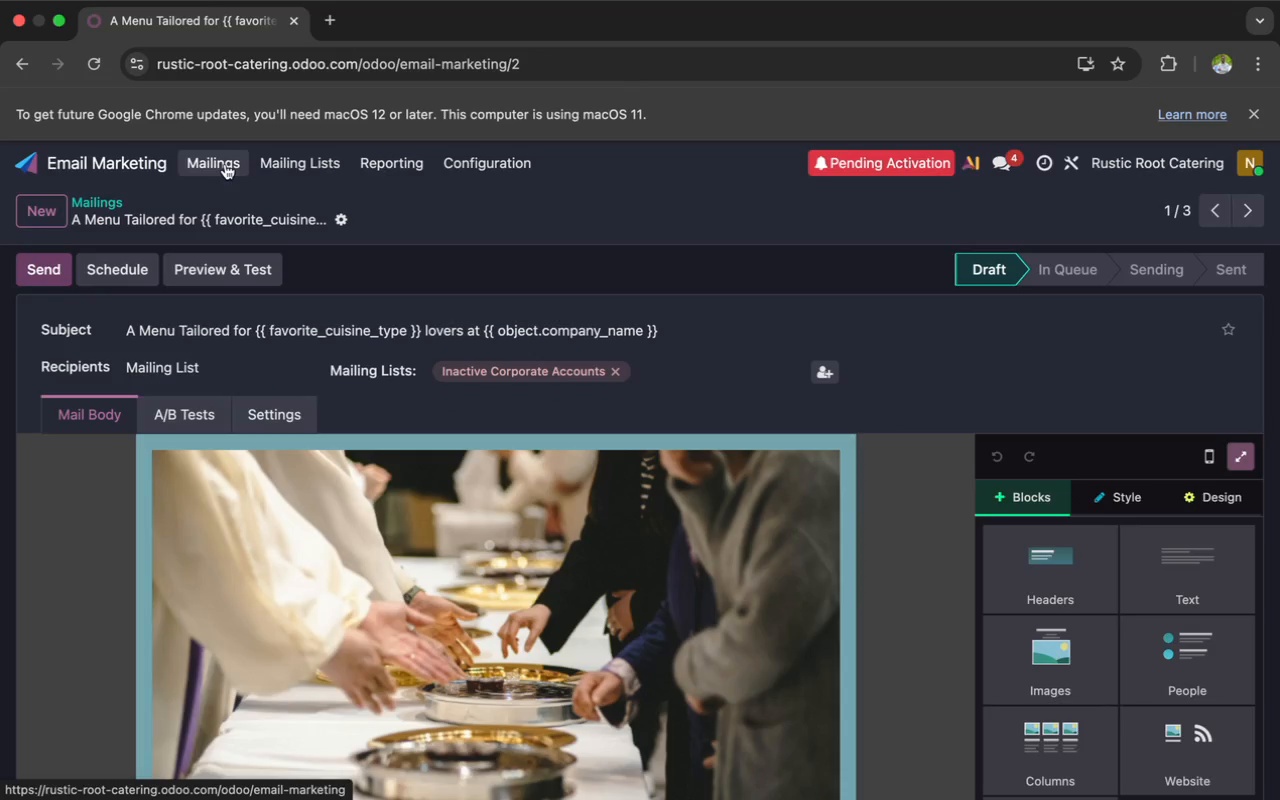 
left_click([223, 165])
 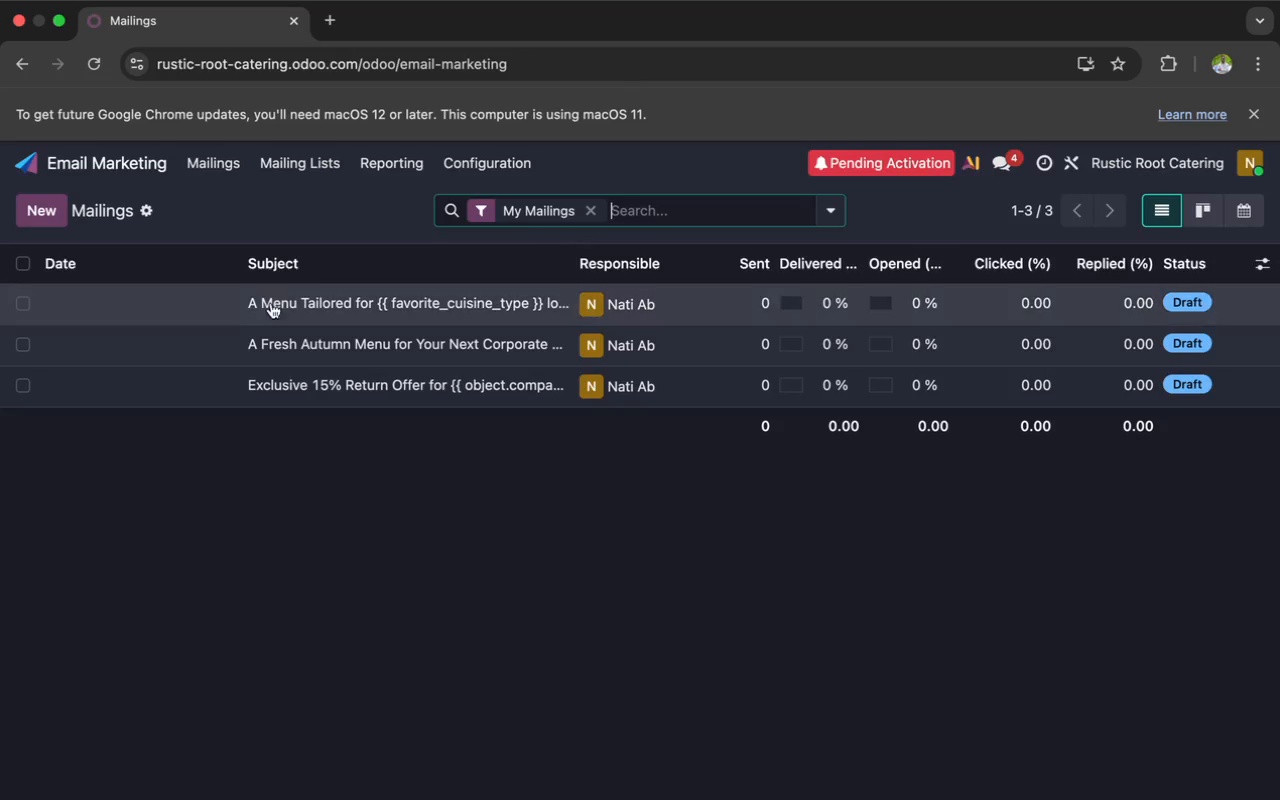 
left_click([285, 338])
 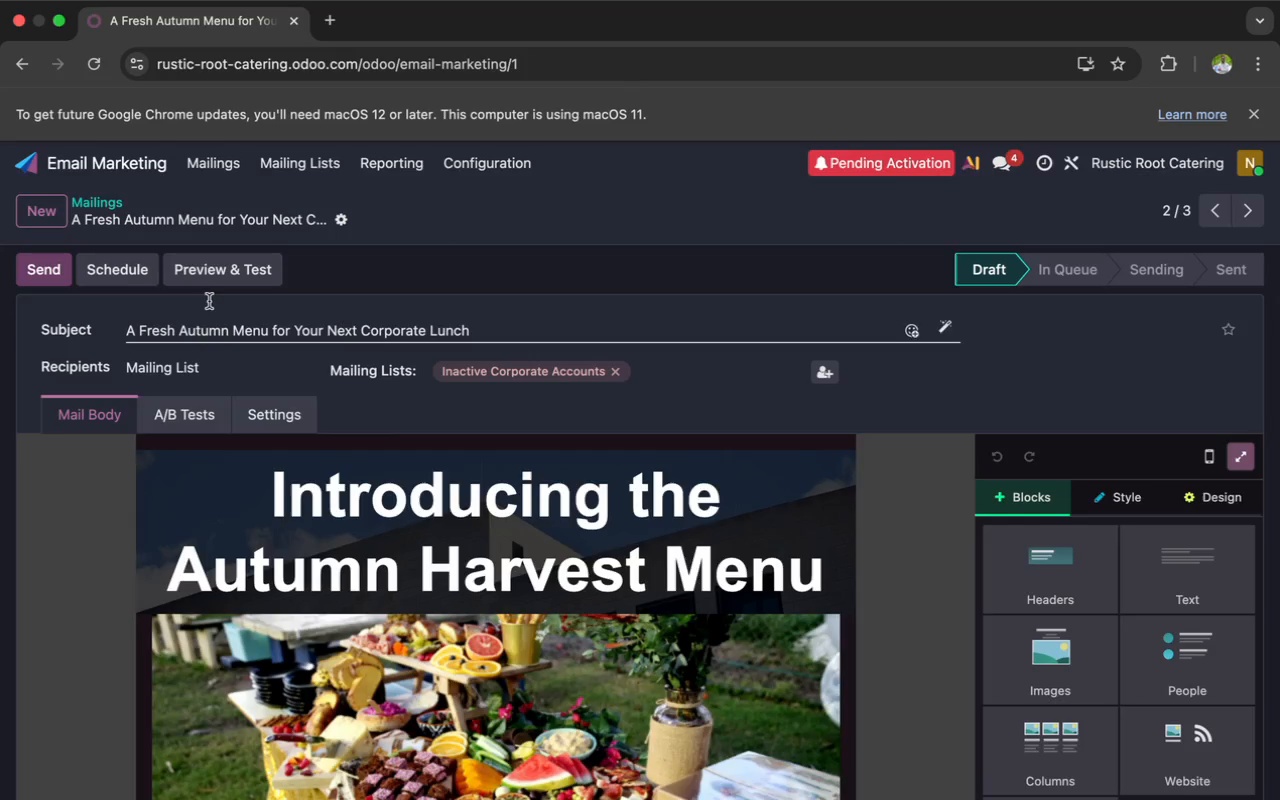 
left_click([205, 268])
 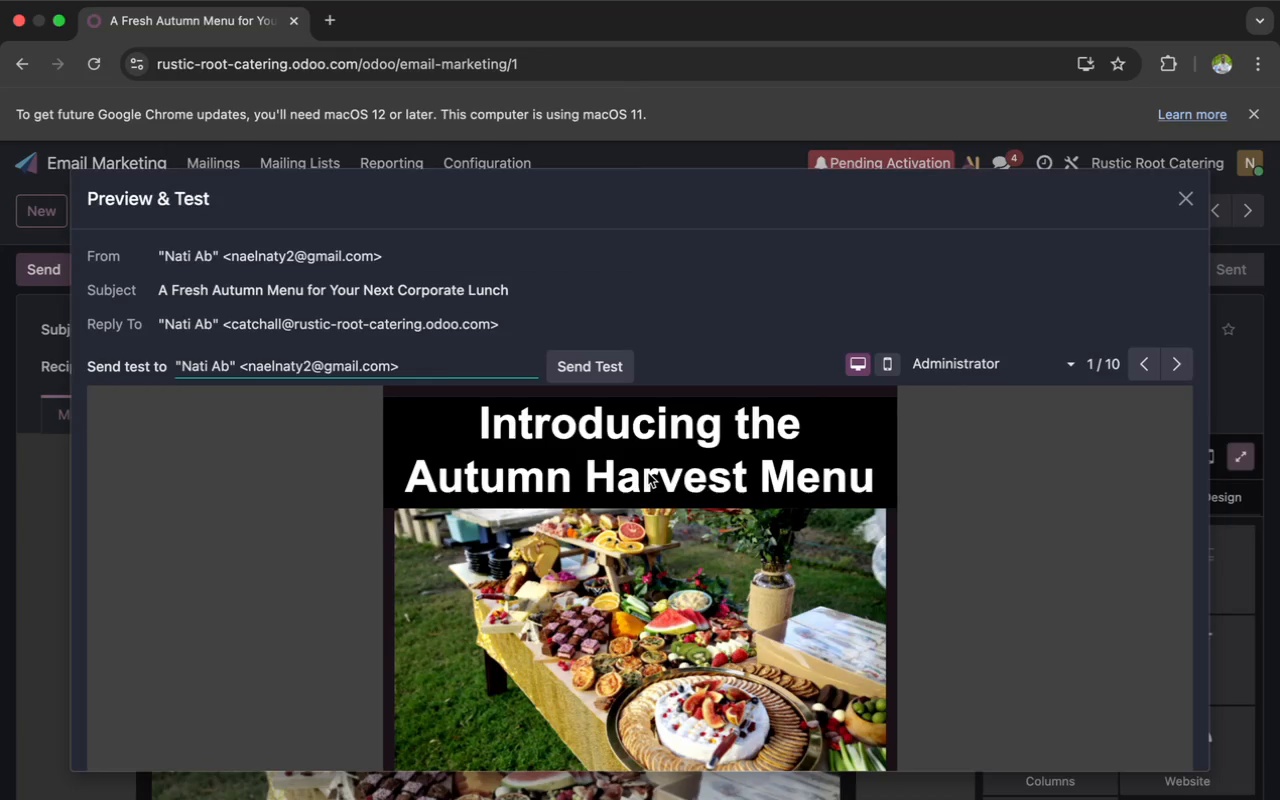 
left_click([893, 362])
 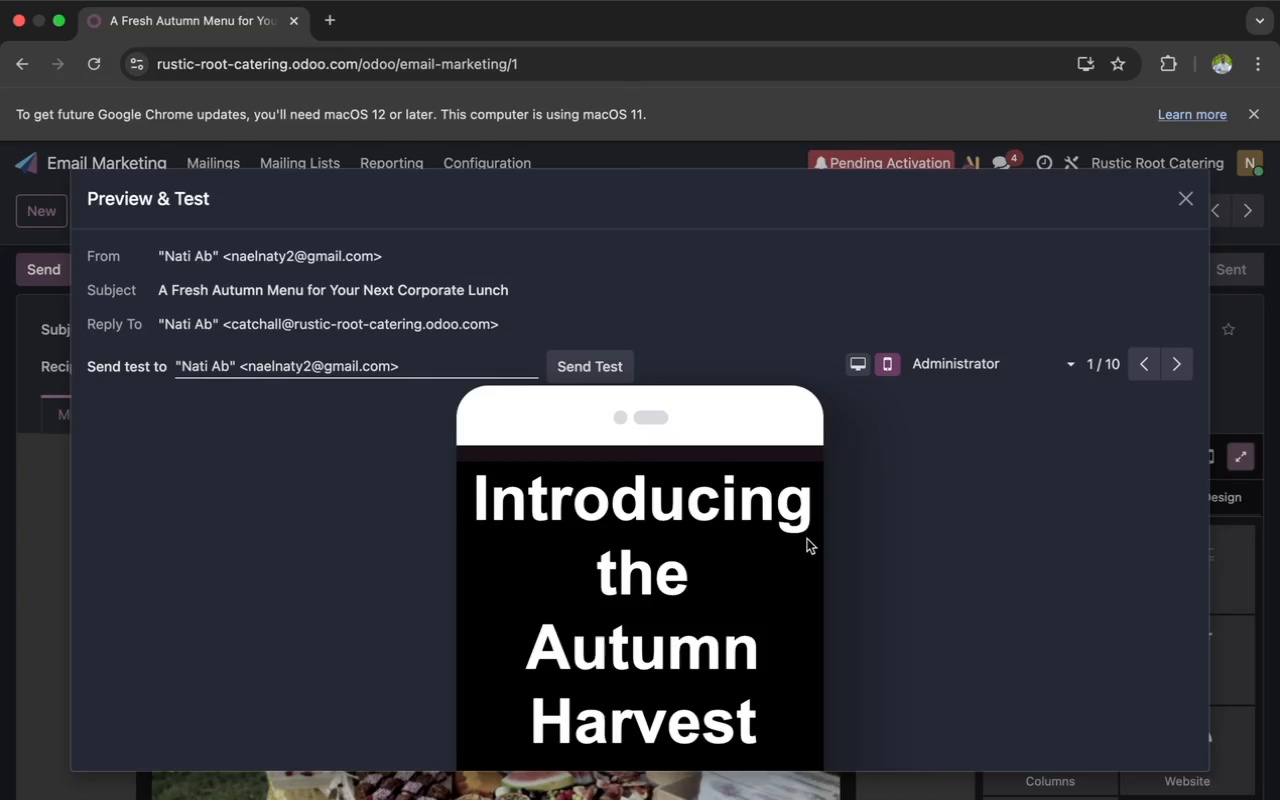 
scroll: coordinate [825, 475], scroll_direction: down, amount: 82.0
 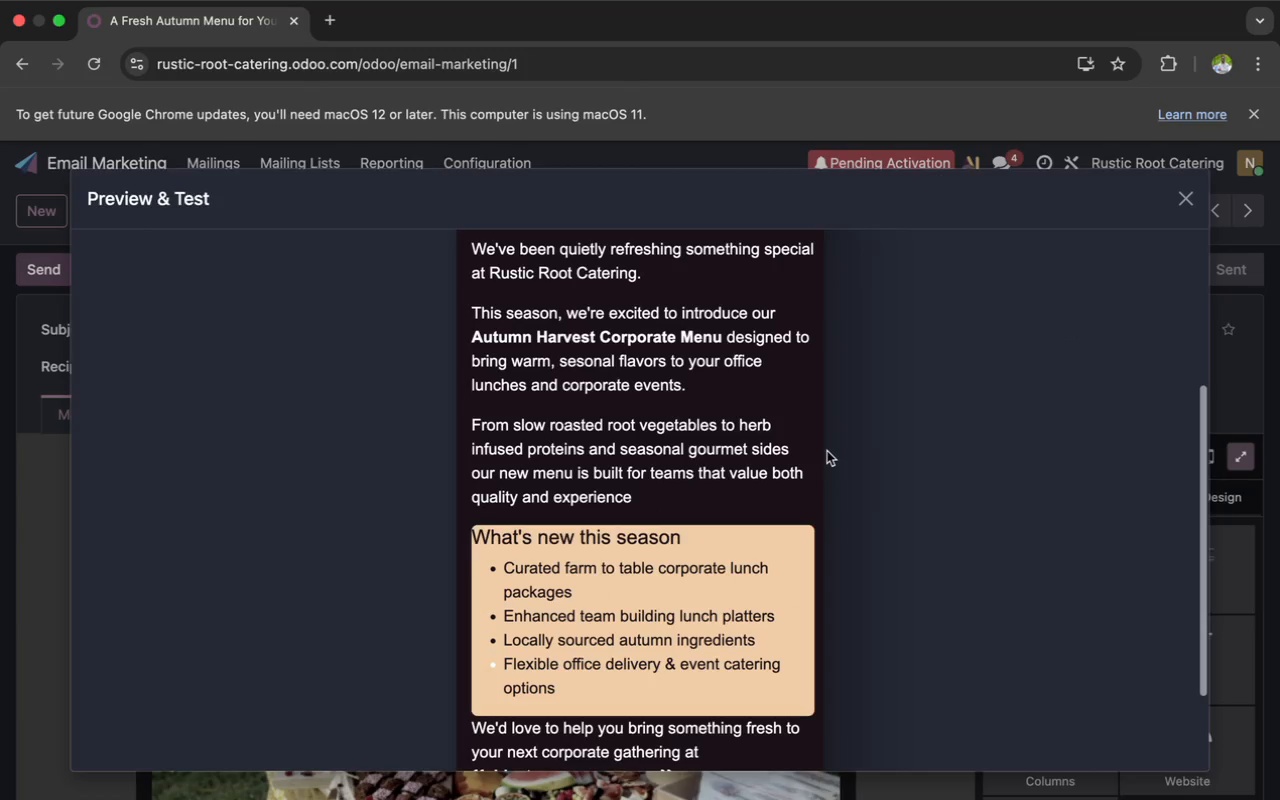 
scroll: coordinate [831, 435], scroll_direction: up, amount: 138.0
 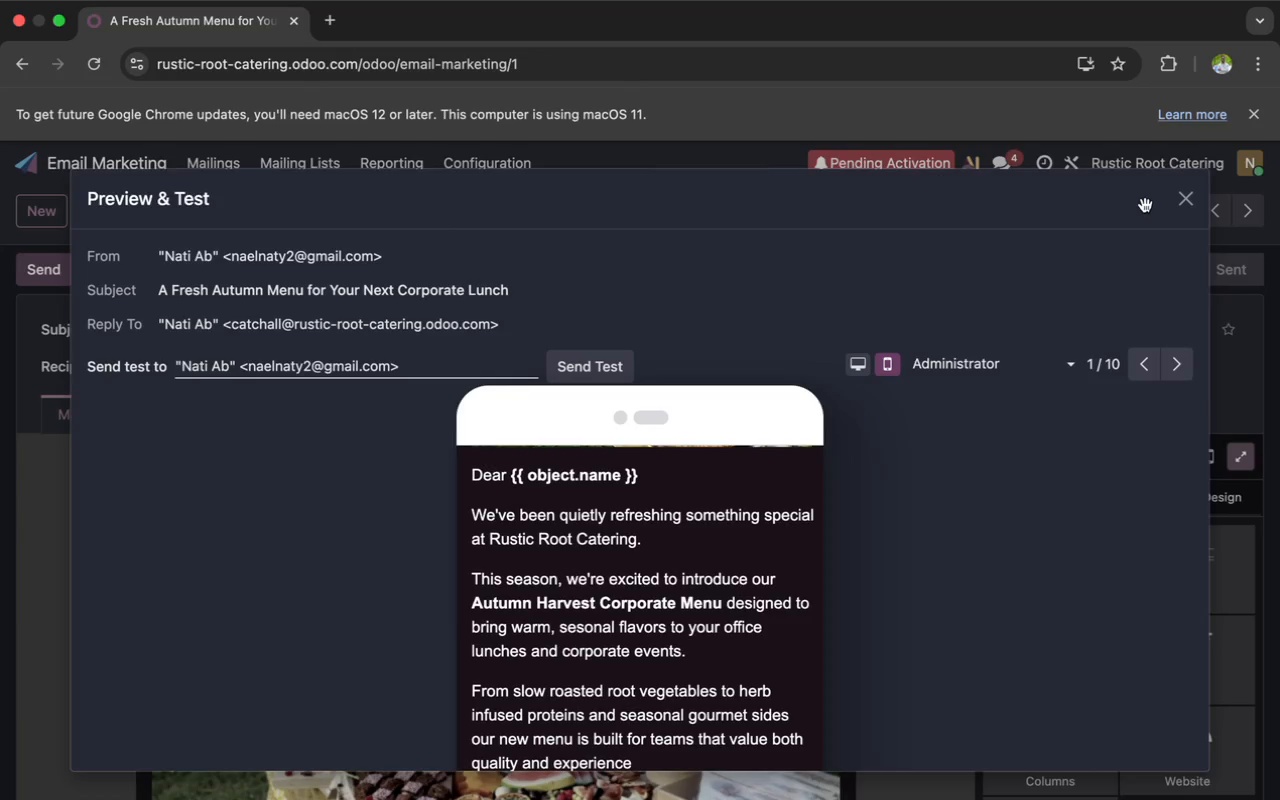 
left_click([1179, 203])
 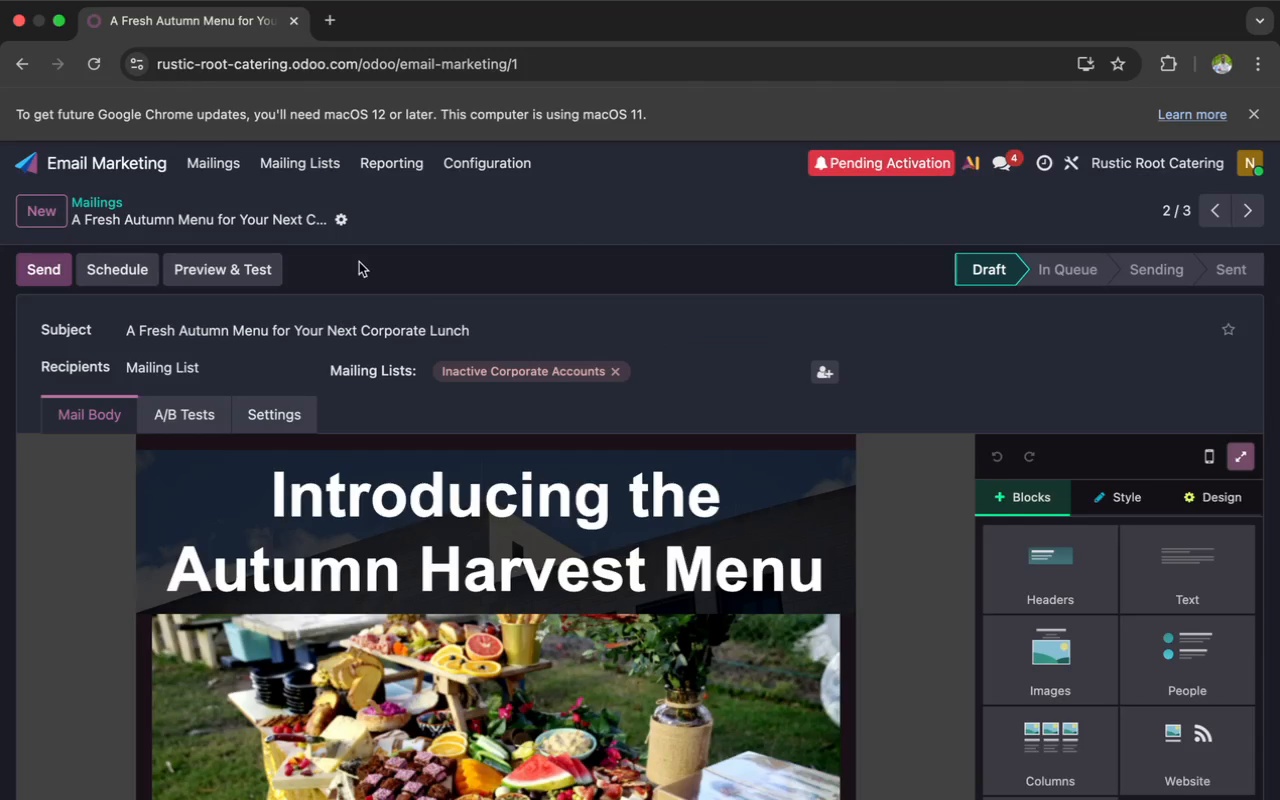 
left_click([65, 212])
 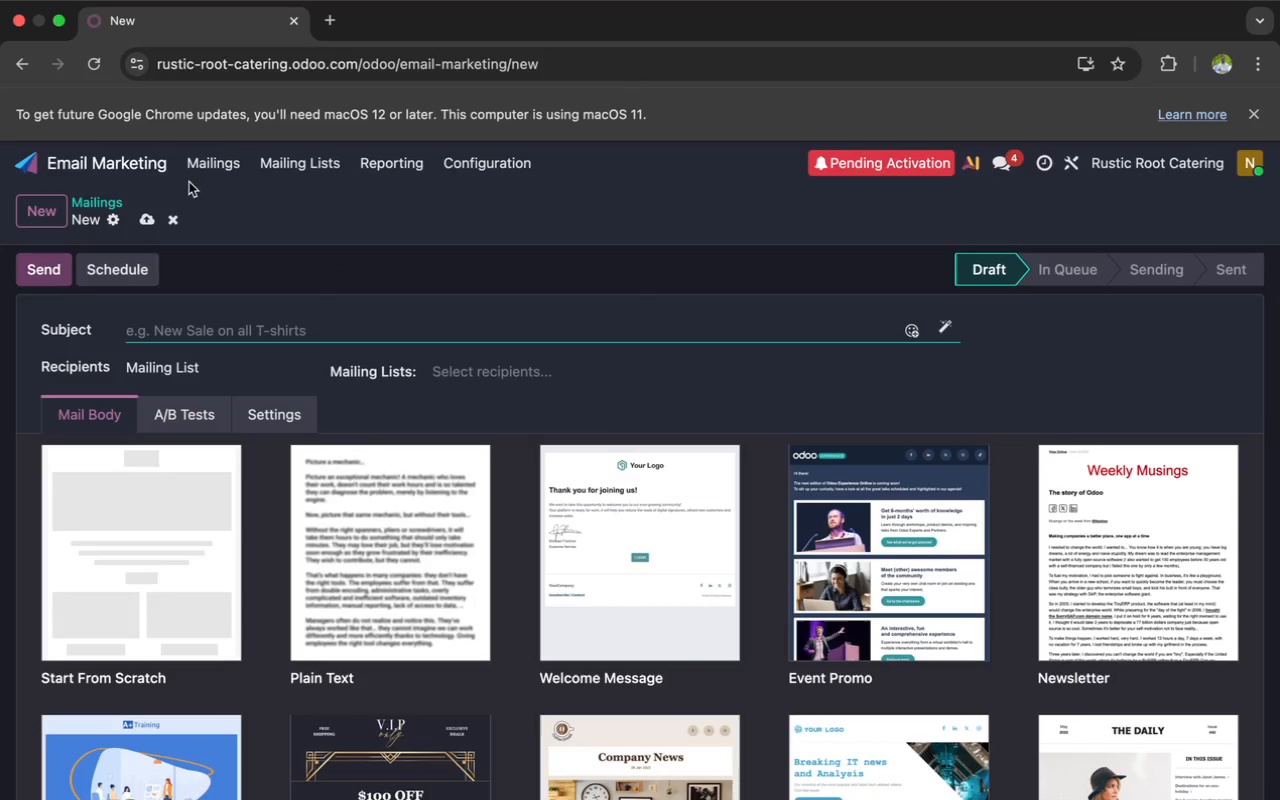 
left_click([216, 166])
 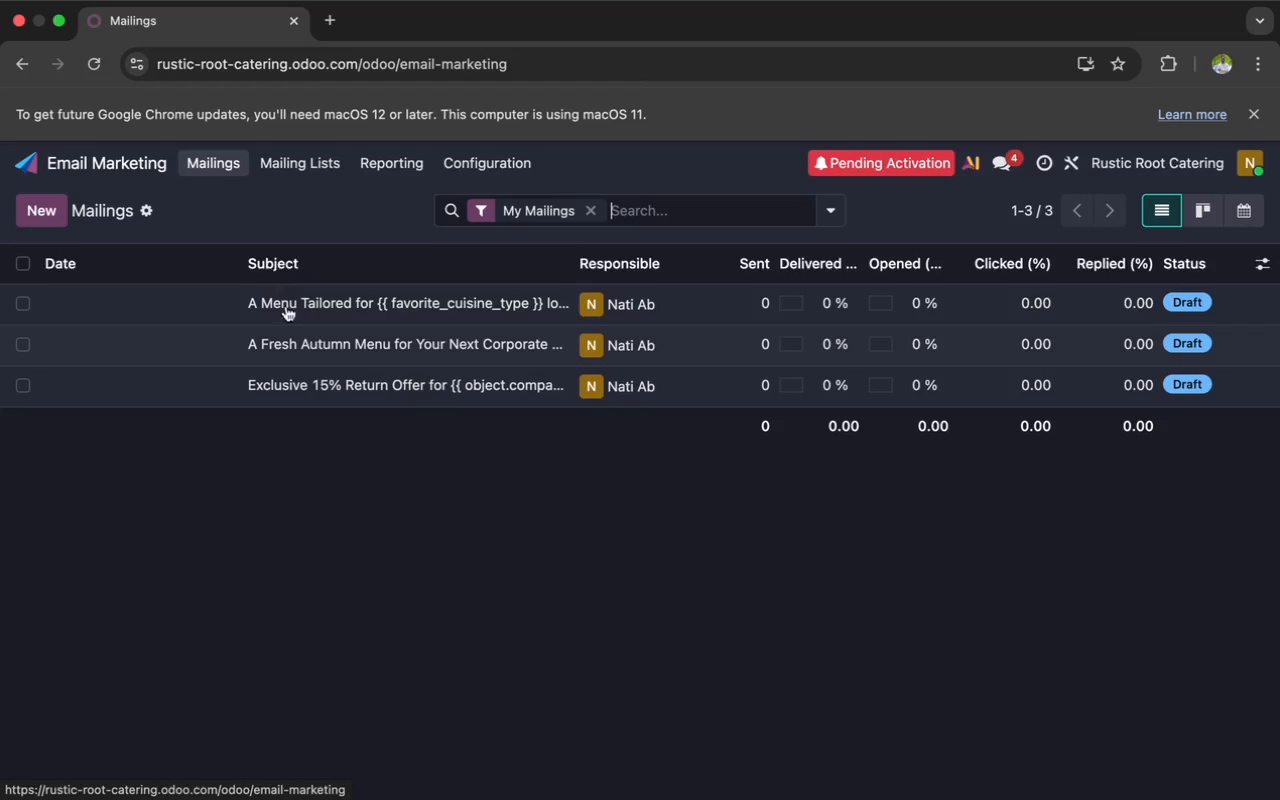 
mouse_move([272, 335])
 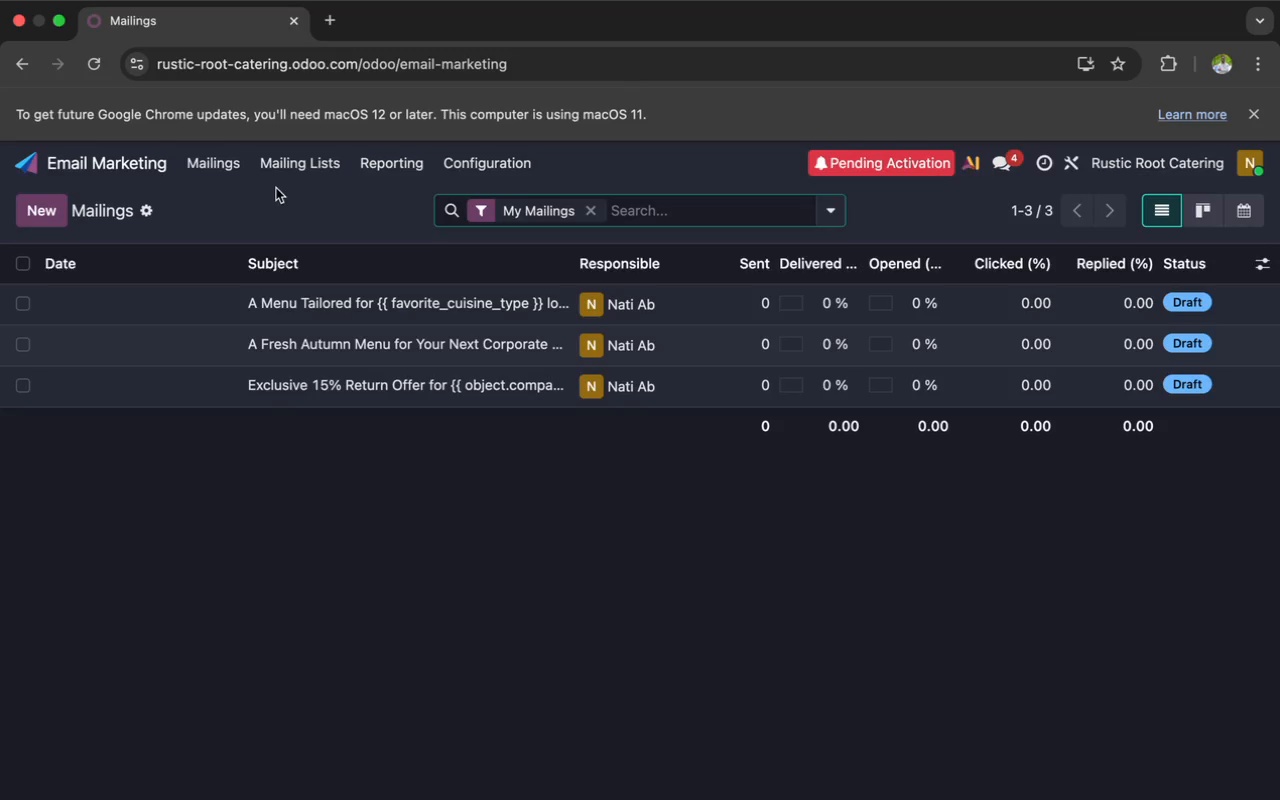 
left_click([304, 160])
 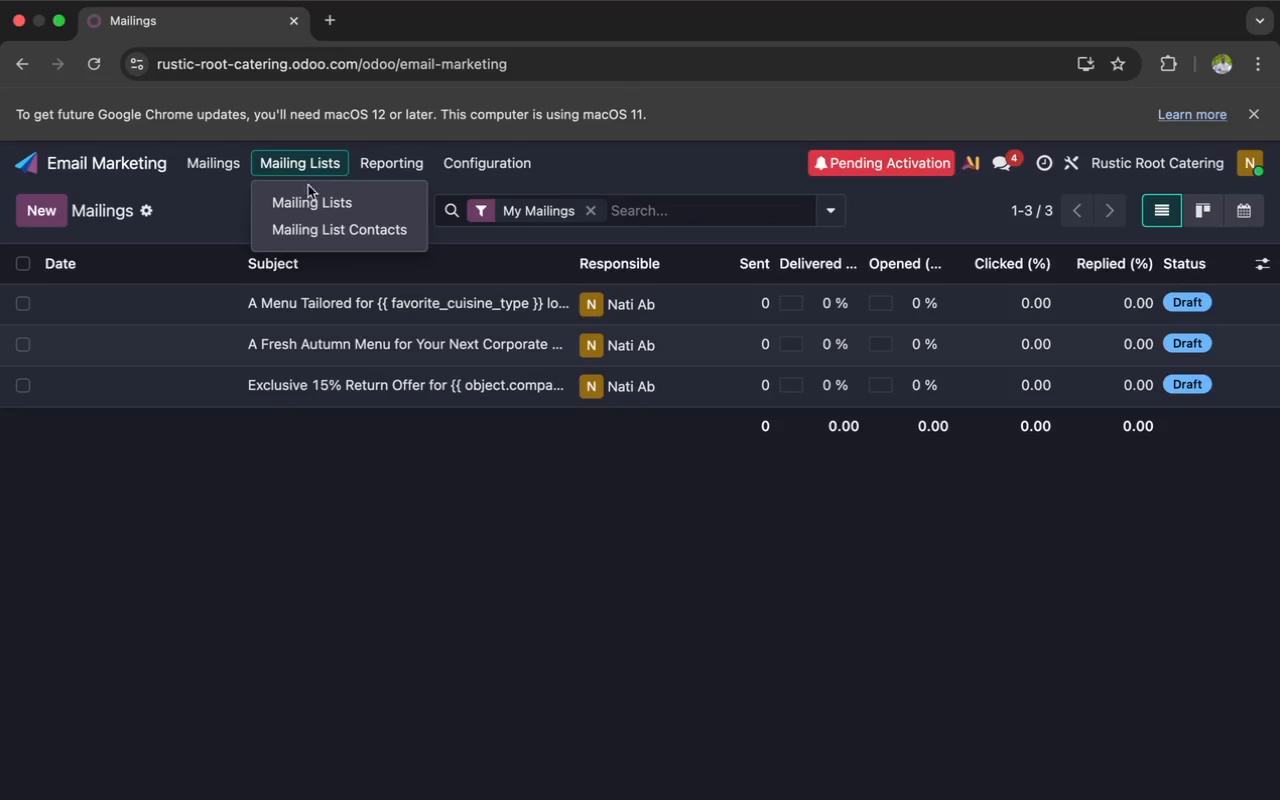 
left_click([308, 196])
 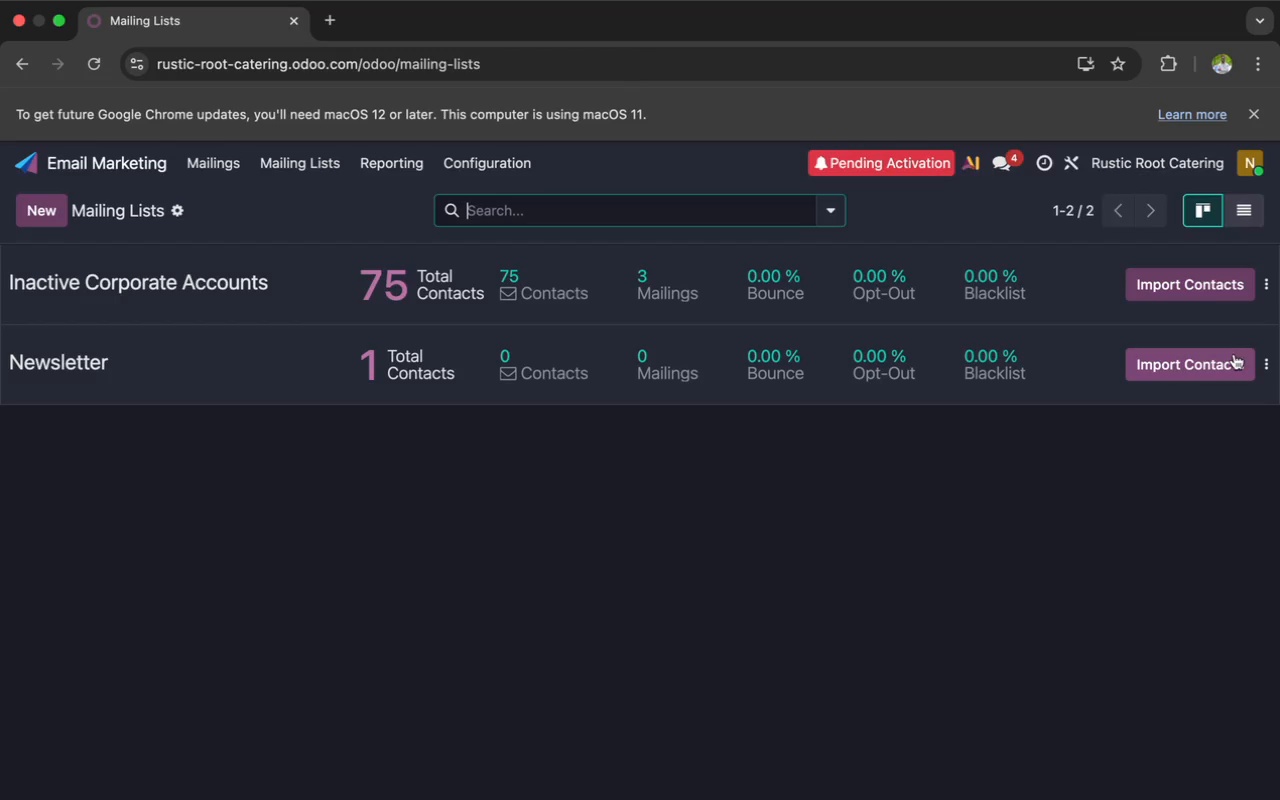 
left_click([1270, 360])
 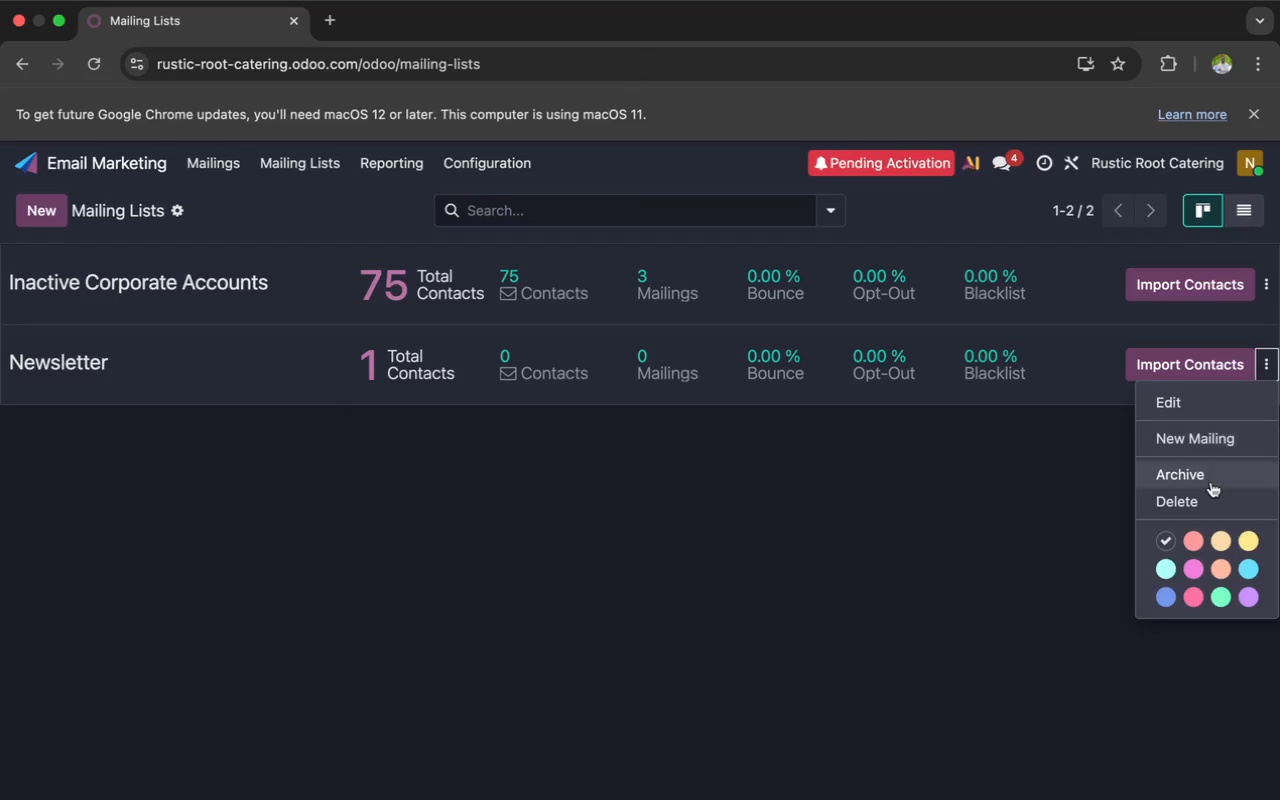 
left_click([1203, 491])
 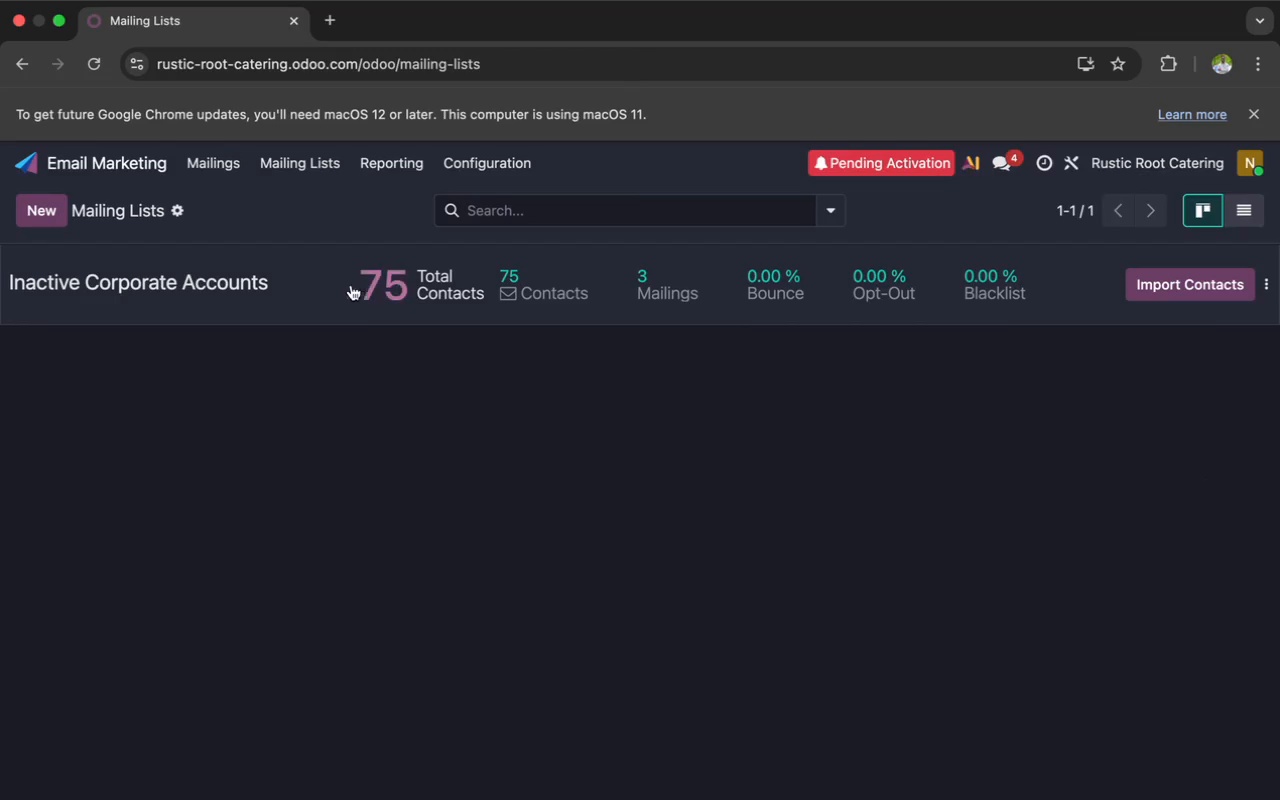 
left_click([307, 282])
 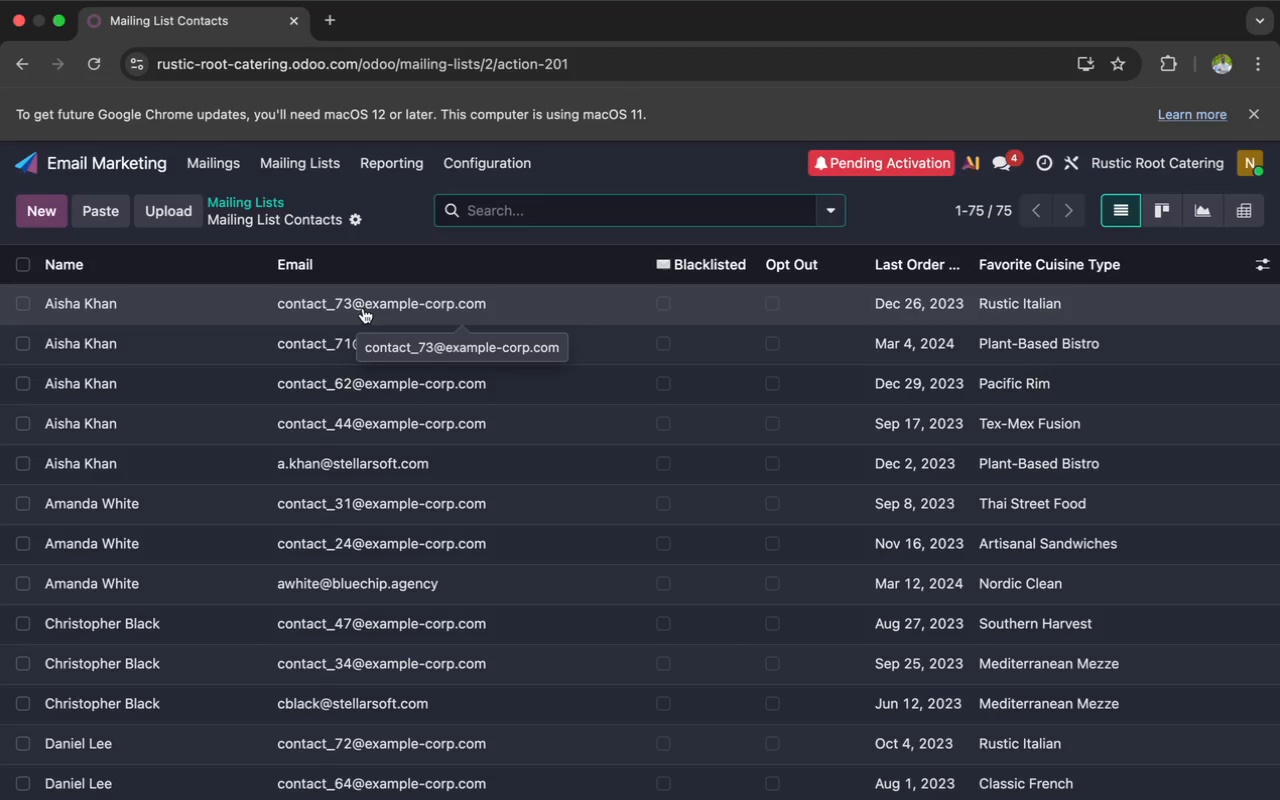 
wait(9.21)
 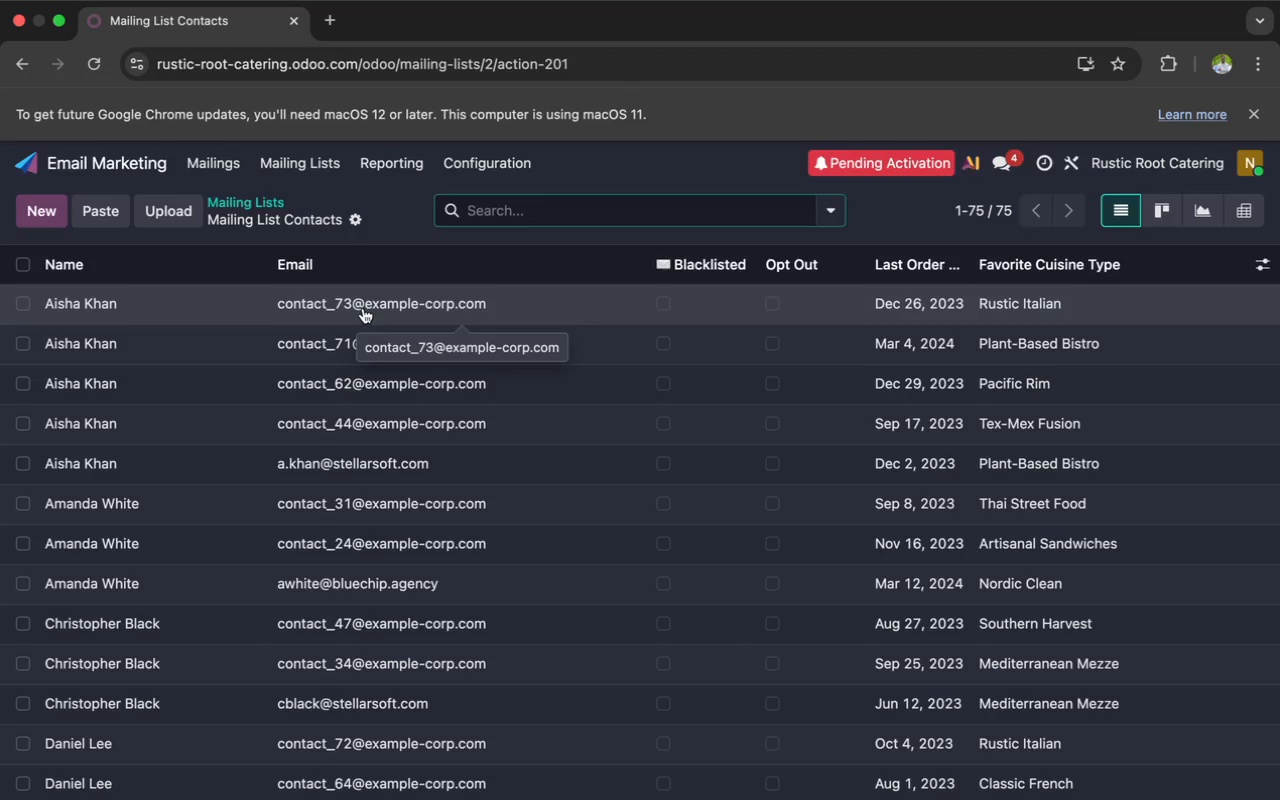 
left_click([1120, 773])